 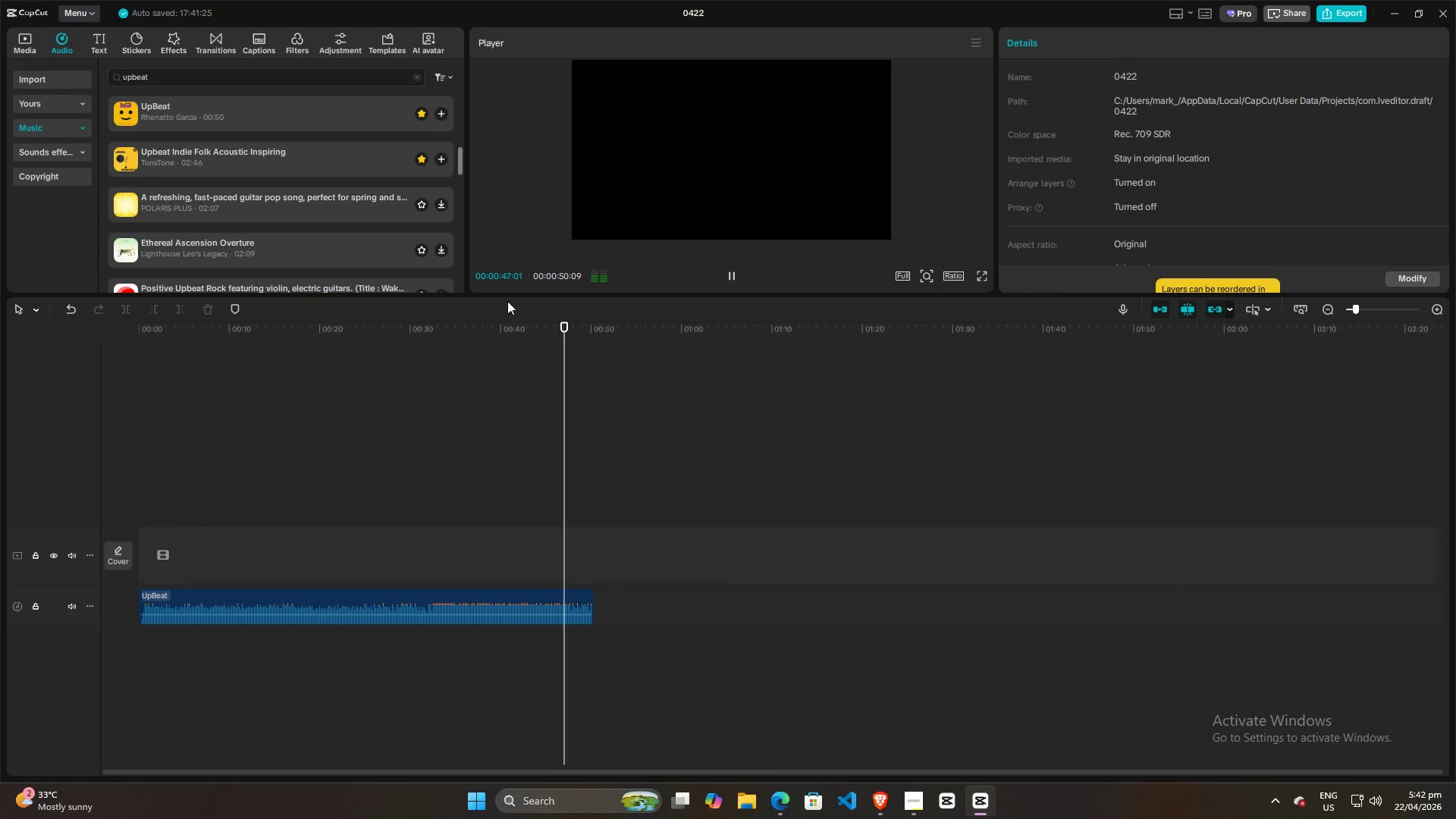 
left_click([523, 602])
 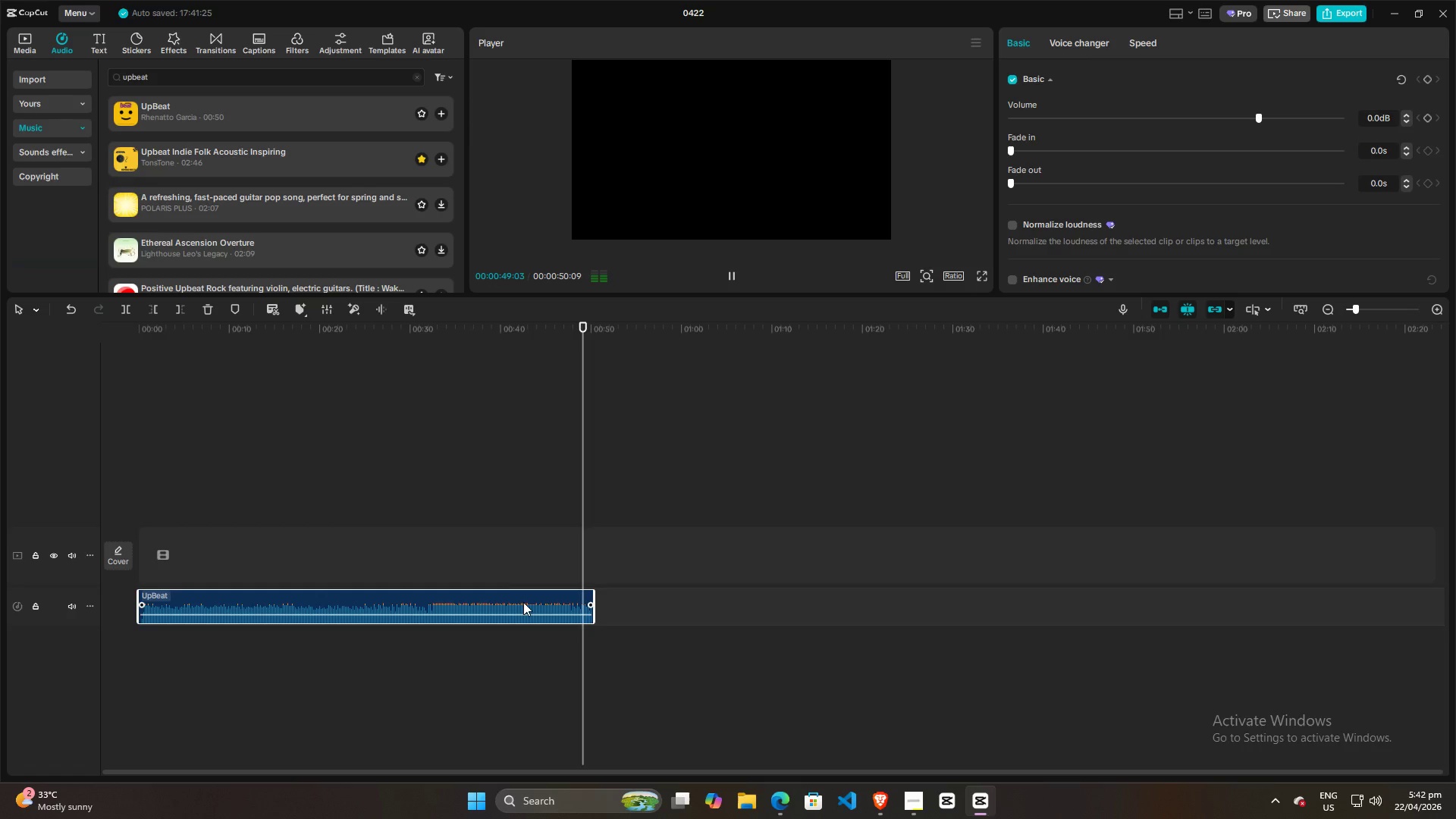 
key(Backspace)
 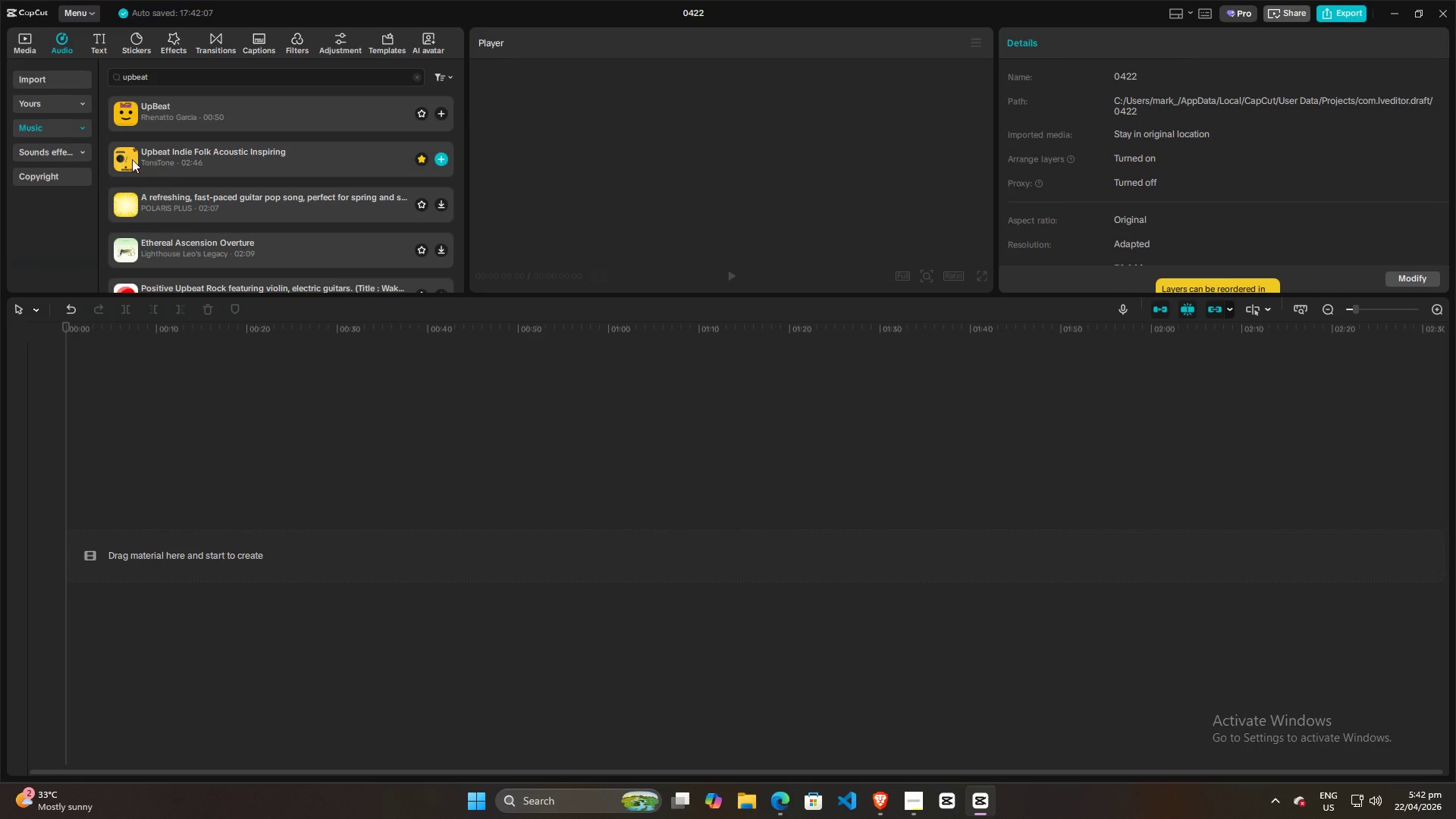 
left_click([130, 159])
 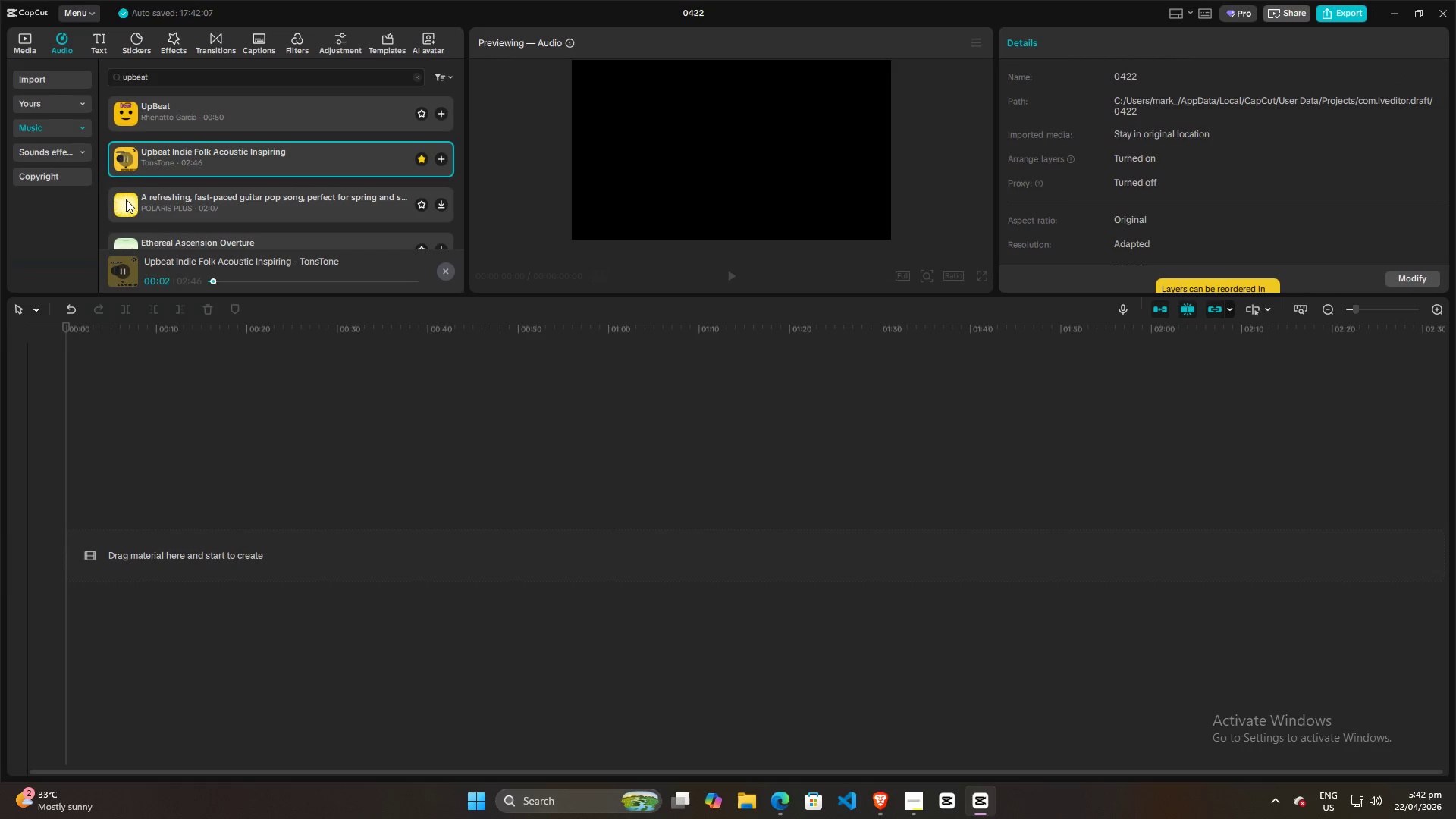 
left_click([137, 208])
 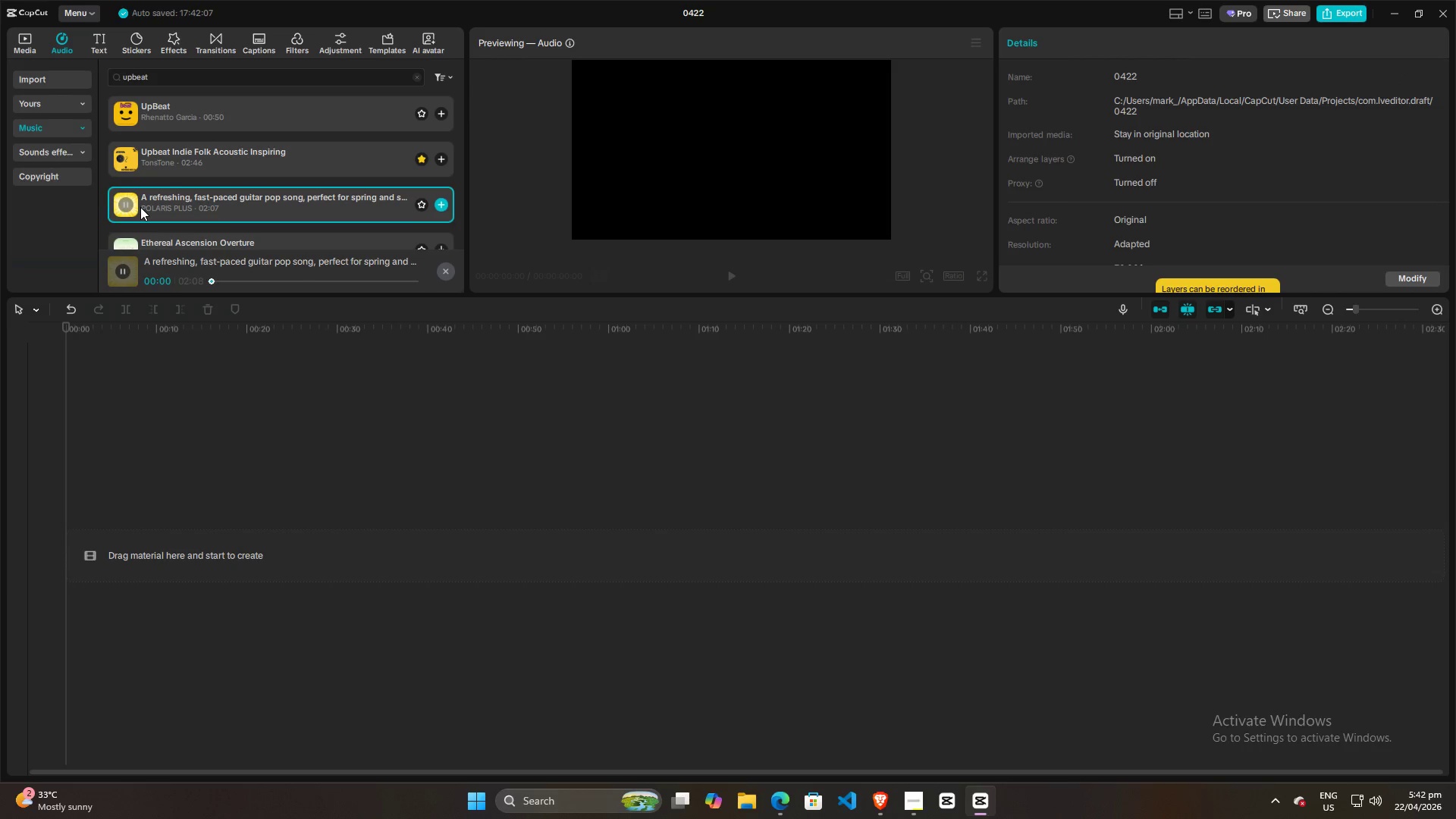 
scroll: coordinate [134, 202], scroll_direction: down, amount: 2.0
 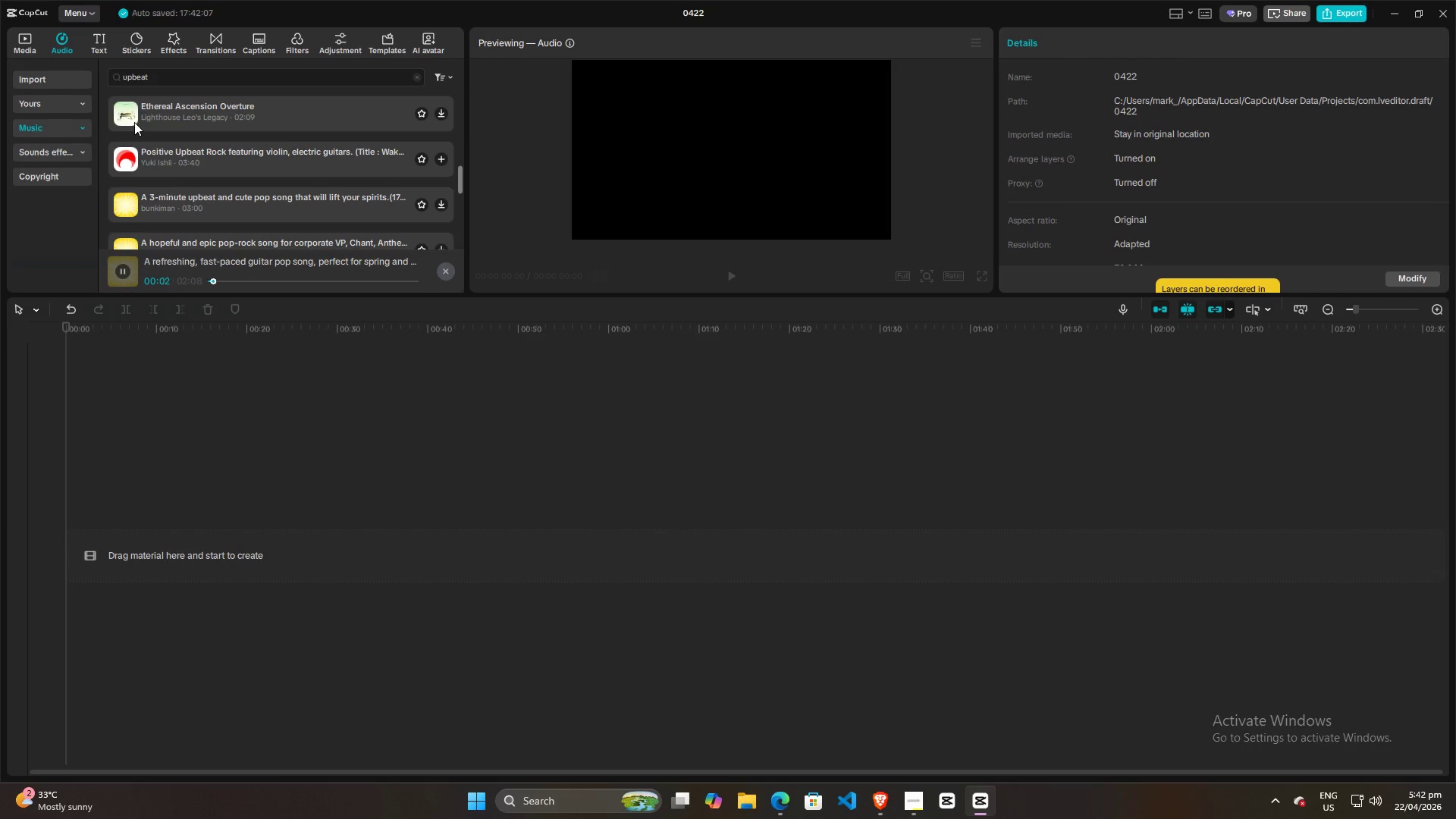 
left_click([124, 112])
 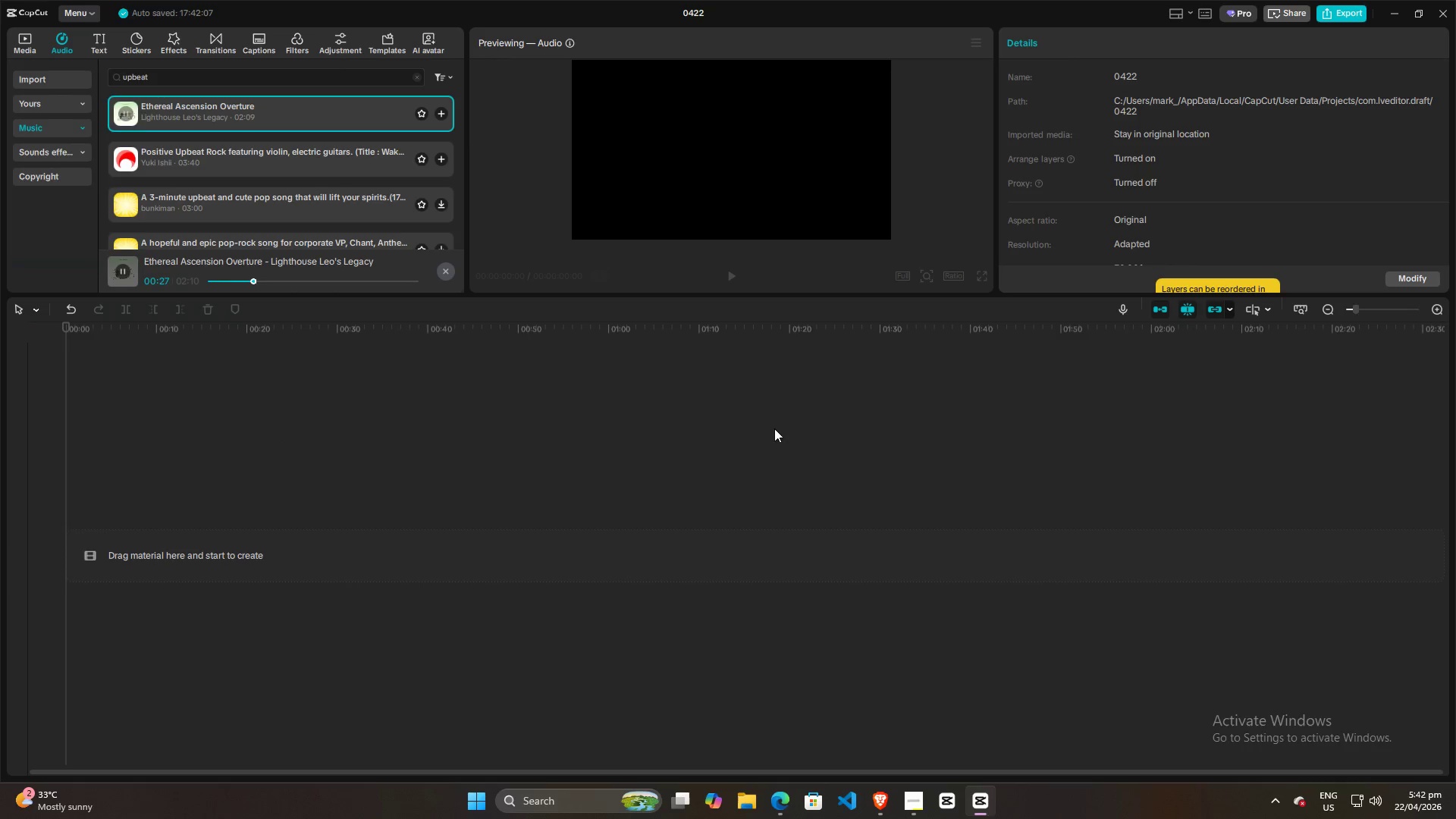 
wait(32.73)
 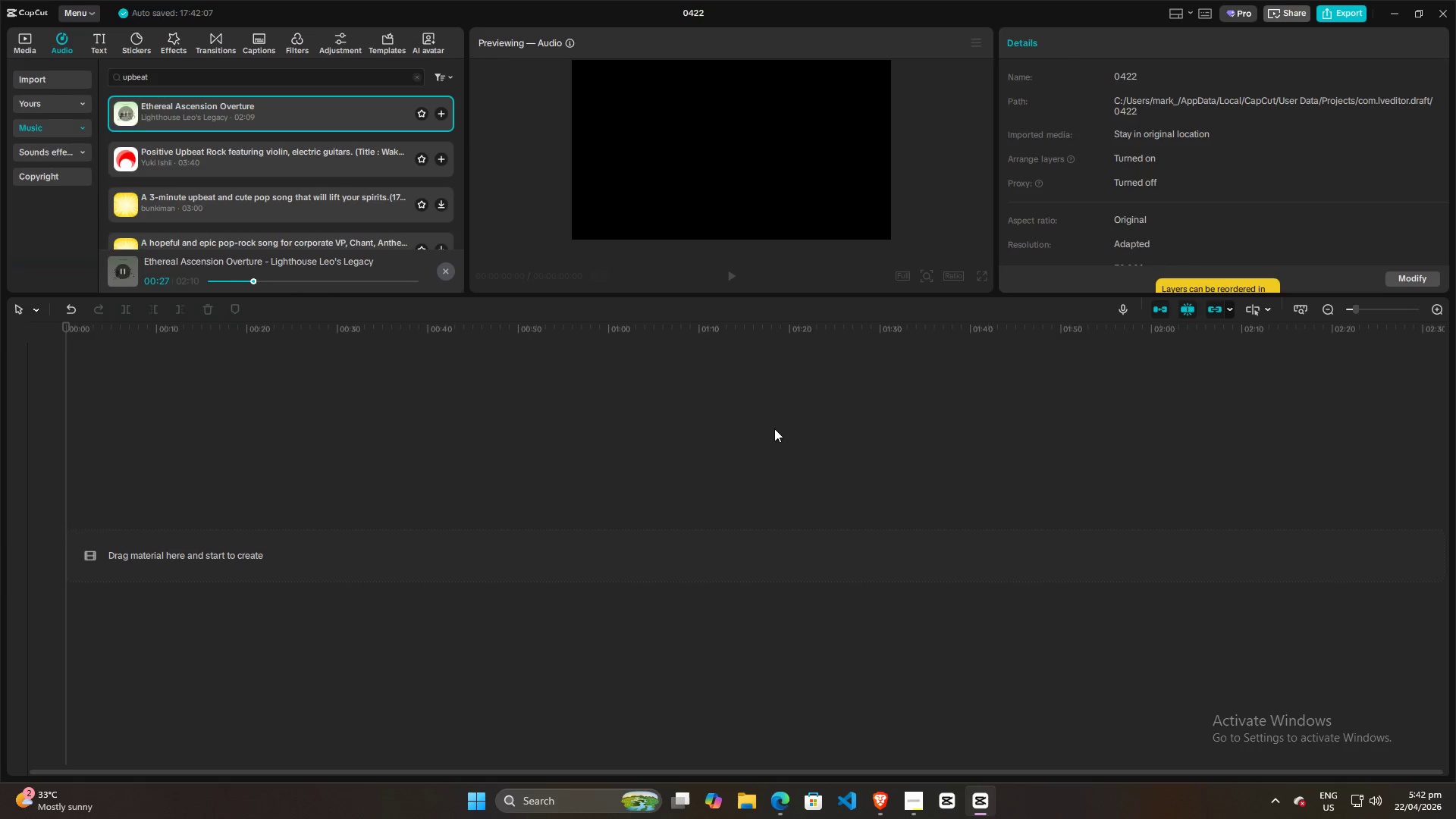 
left_click([122, 204])
 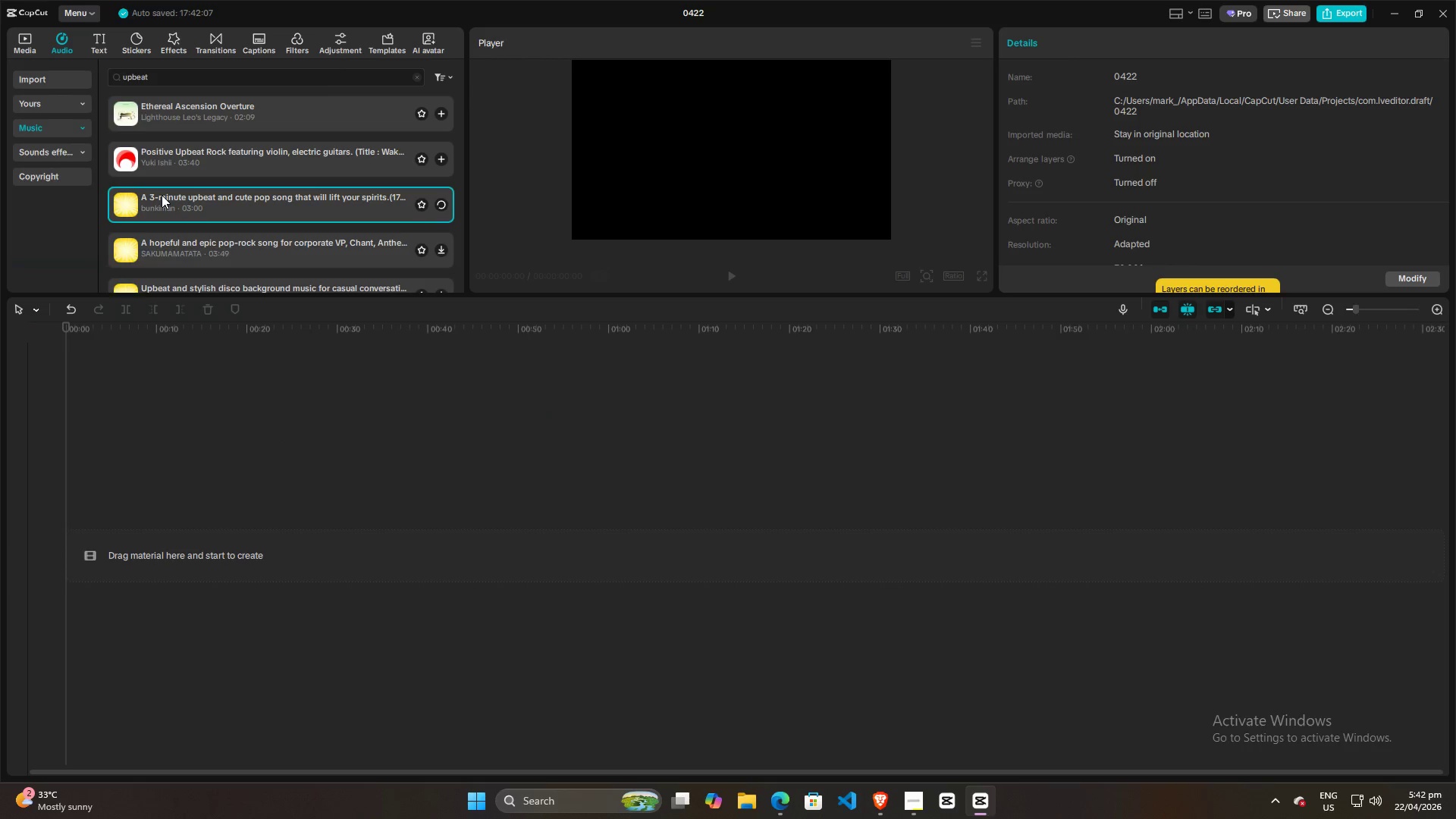 
scroll: coordinate [162, 195], scroll_direction: down, amount: 1.0
 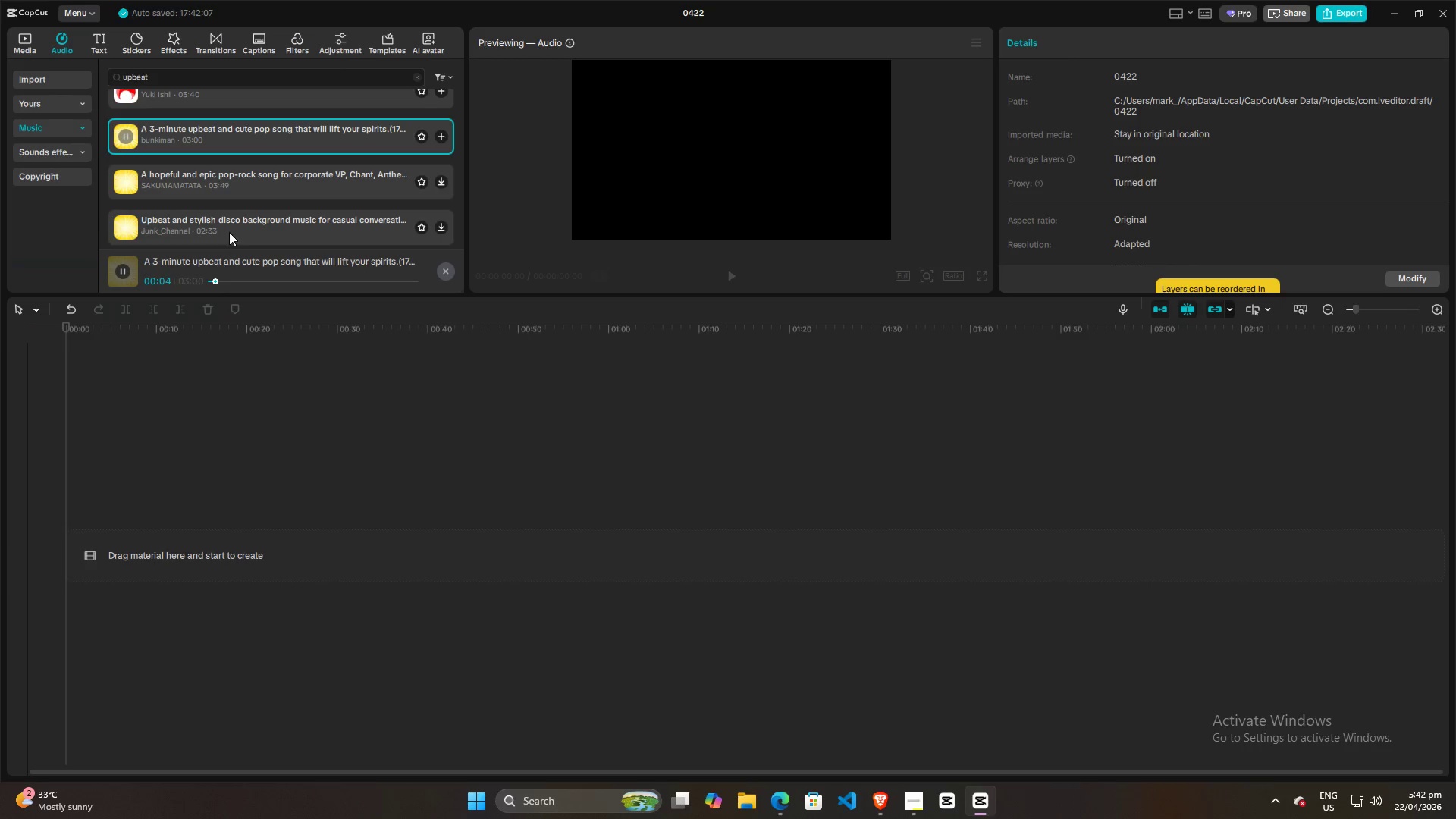 
left_click([121, 182])
 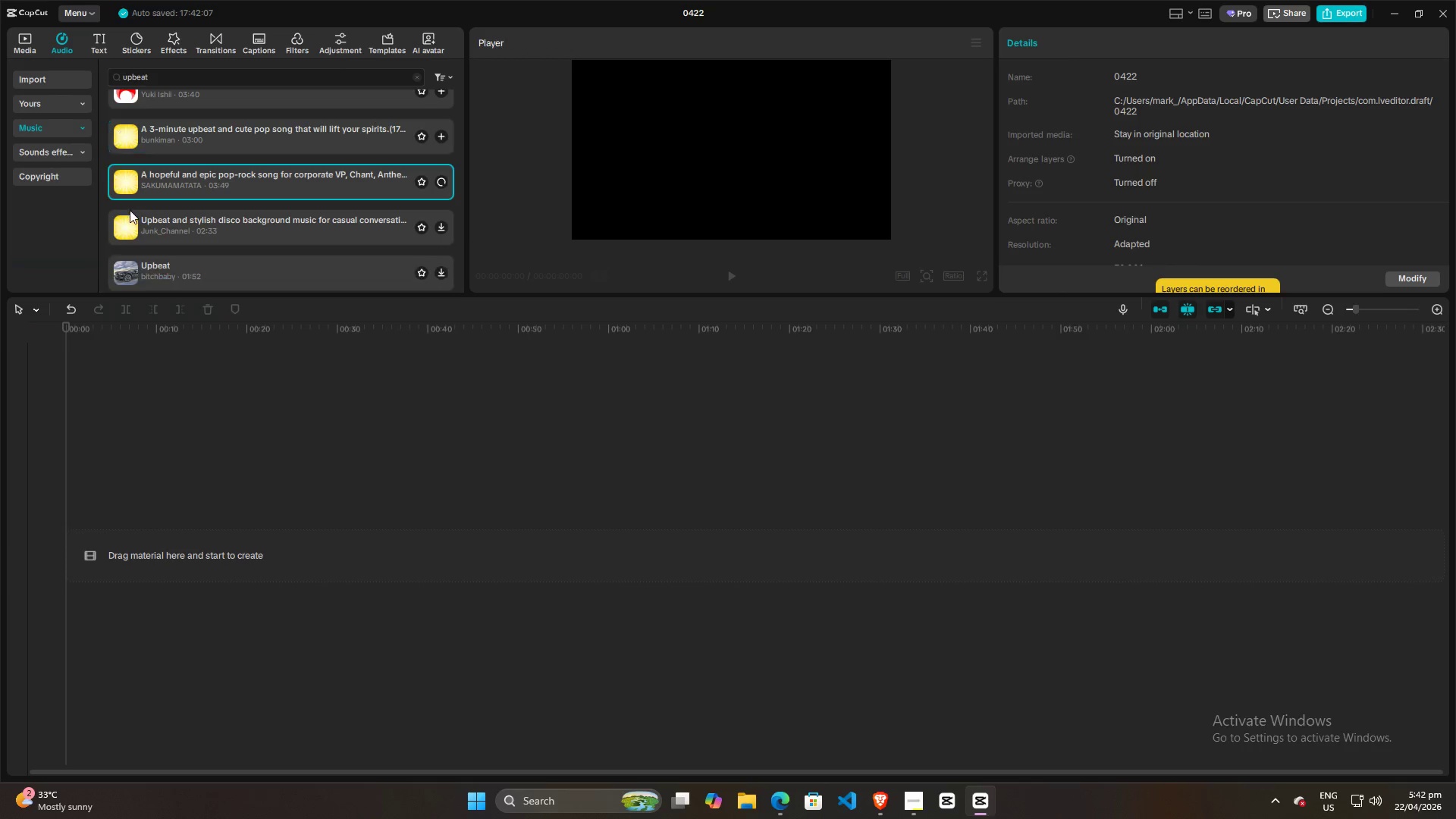 
mouse_move([144, 234])
 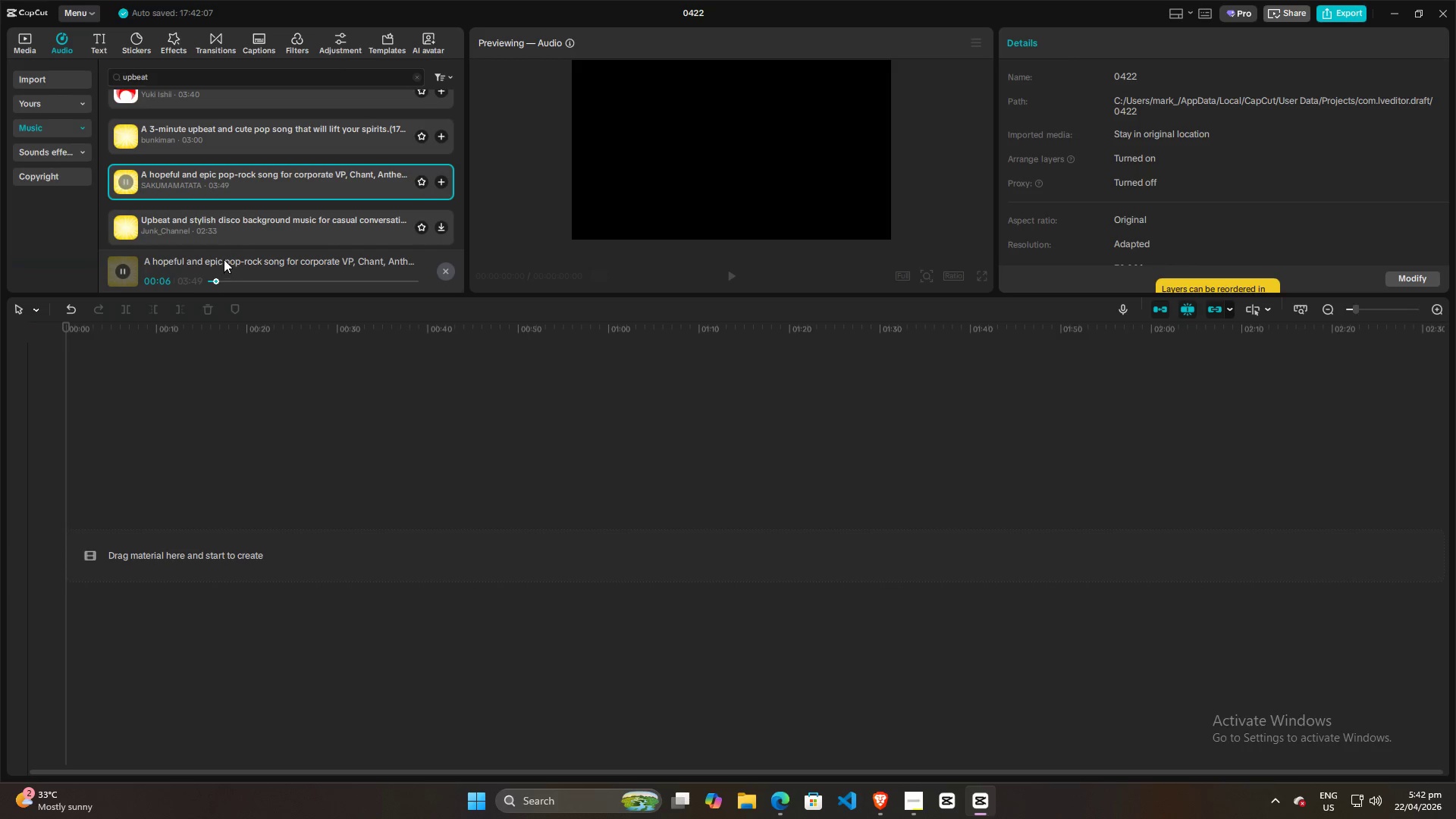 
left_click([133, 231])
 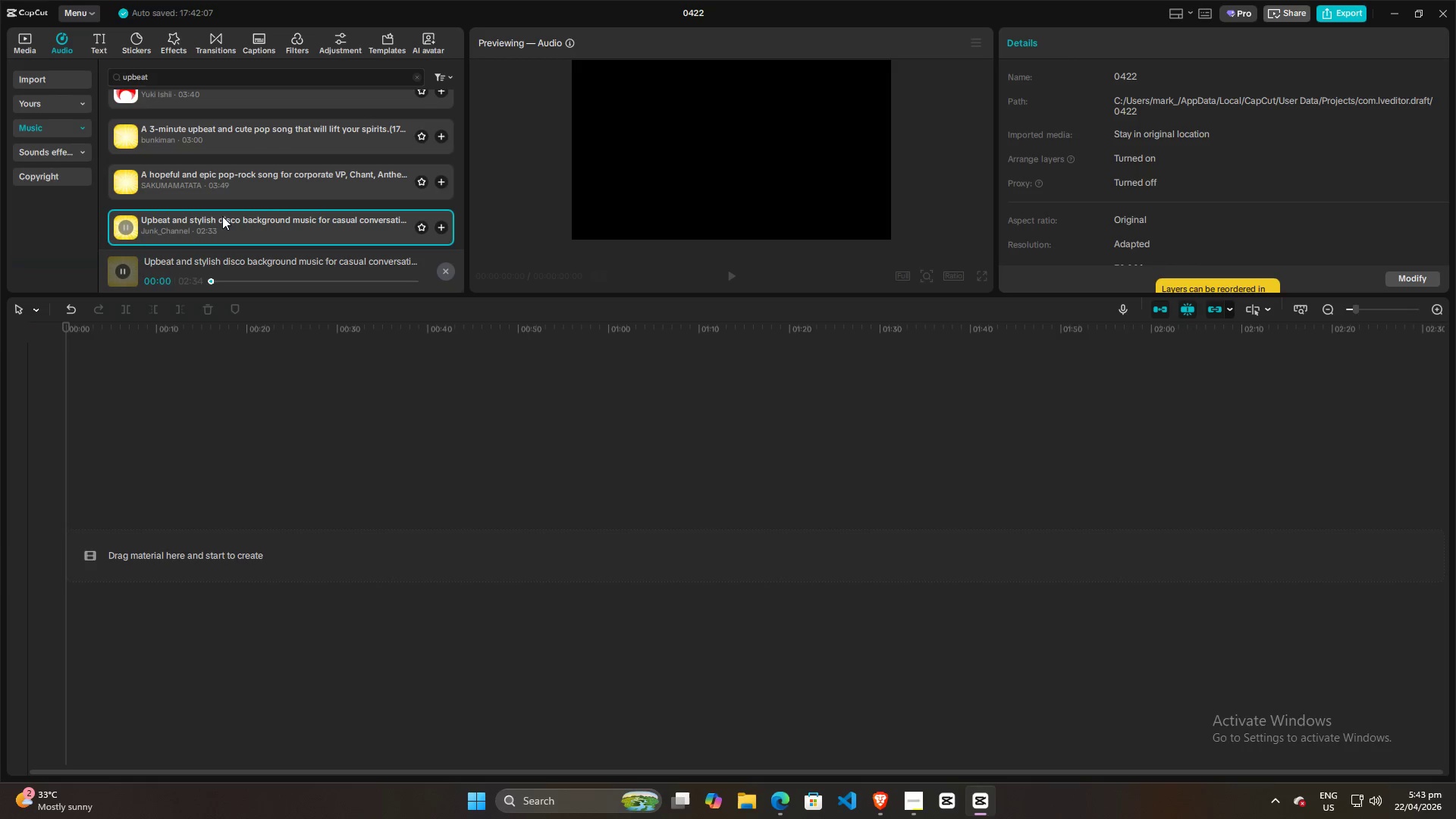 
scroll: coordinate [267, 203], scroll_direction: down, amount: 1.0
 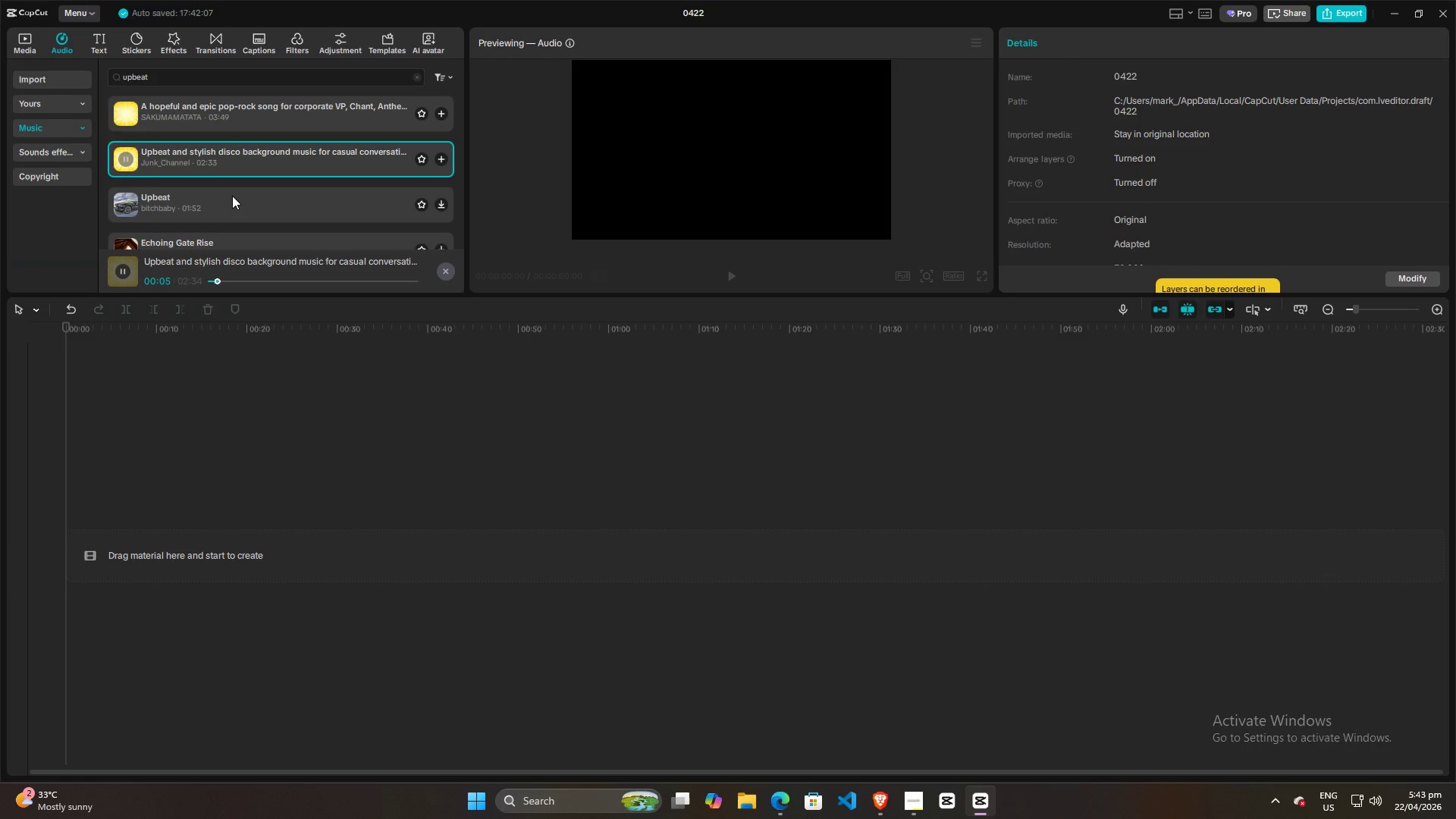 
wait(5.56)
 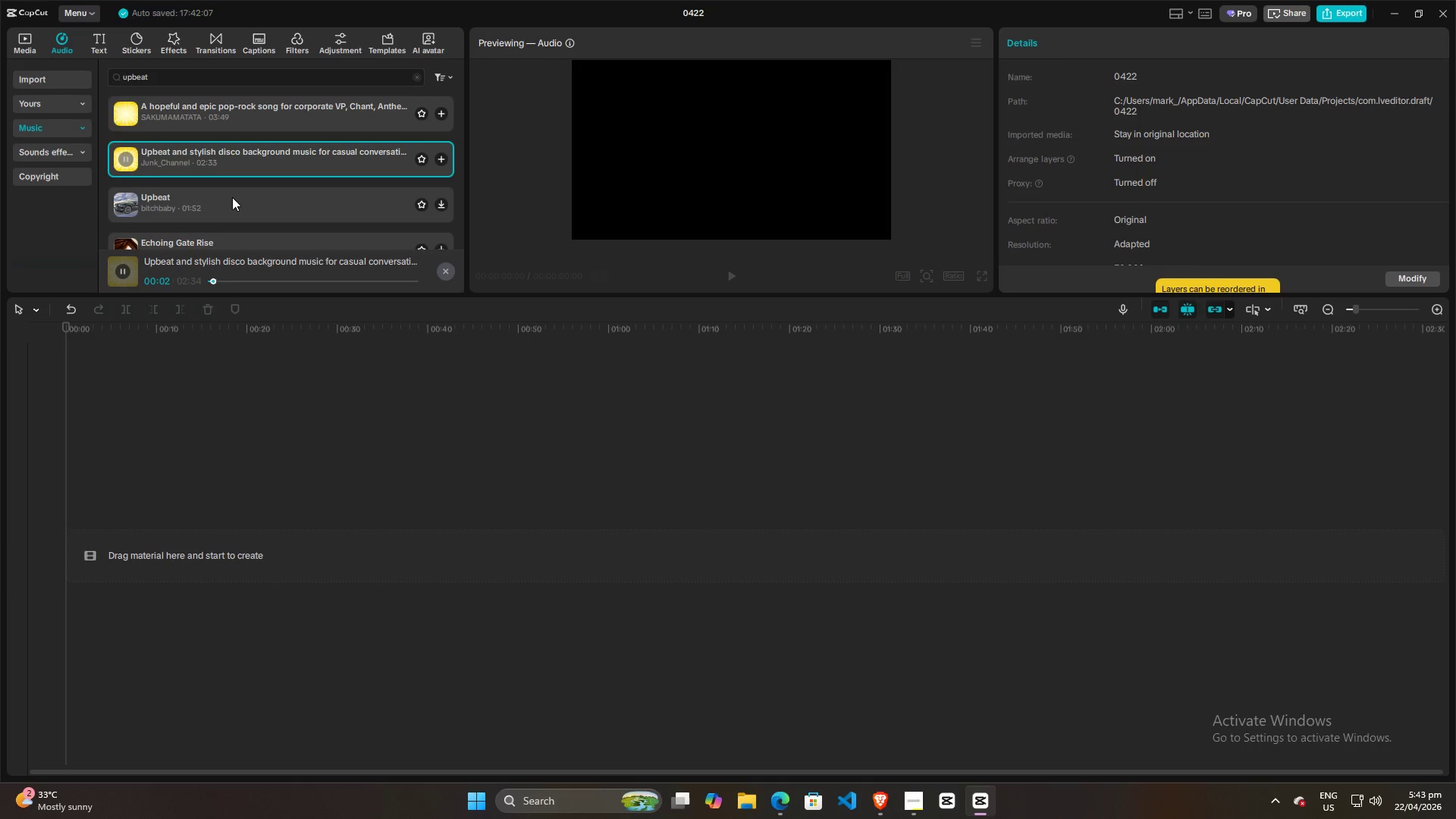 
mouse_move([915, 772])
 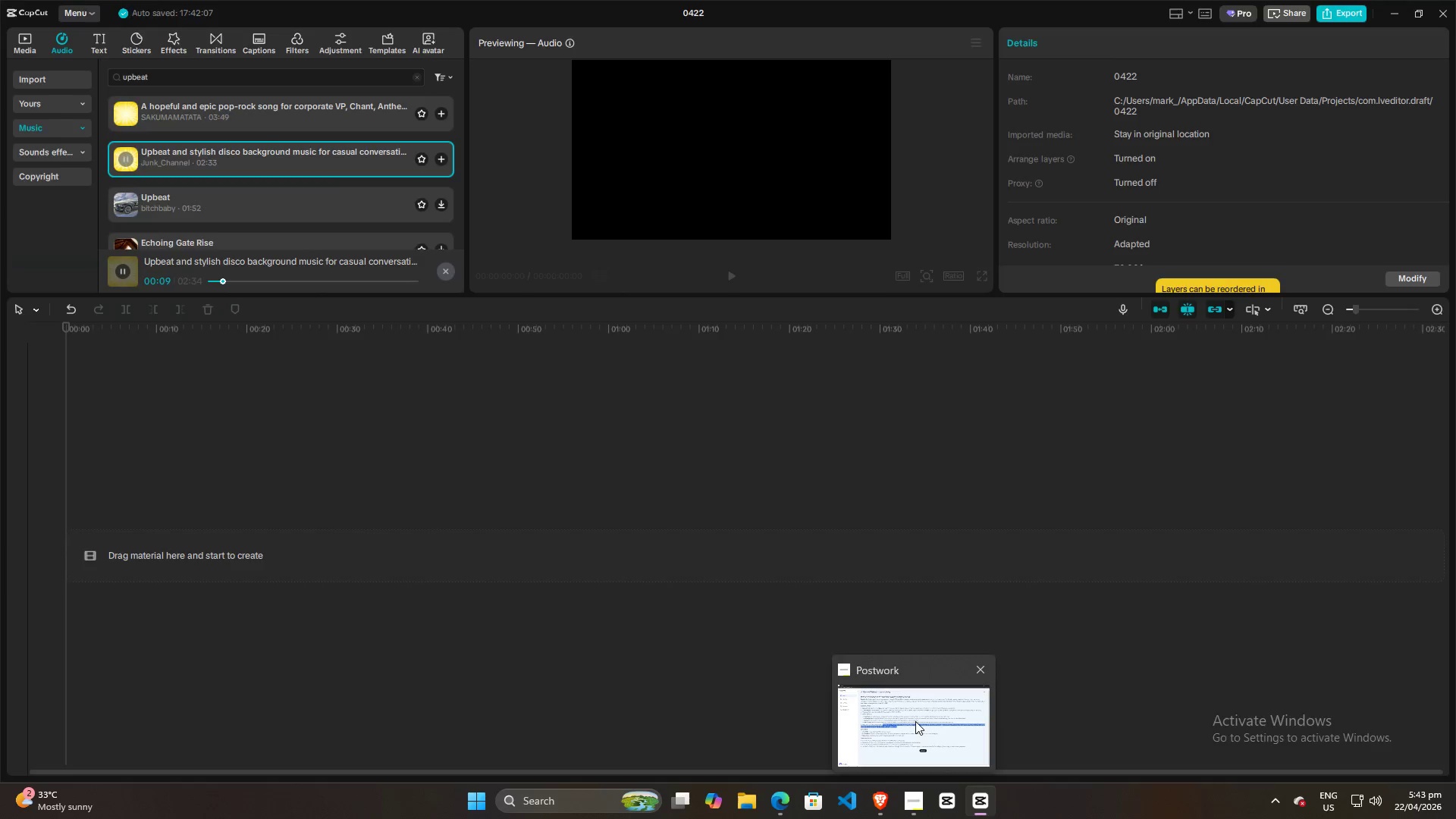 
left_click([915, 720])